 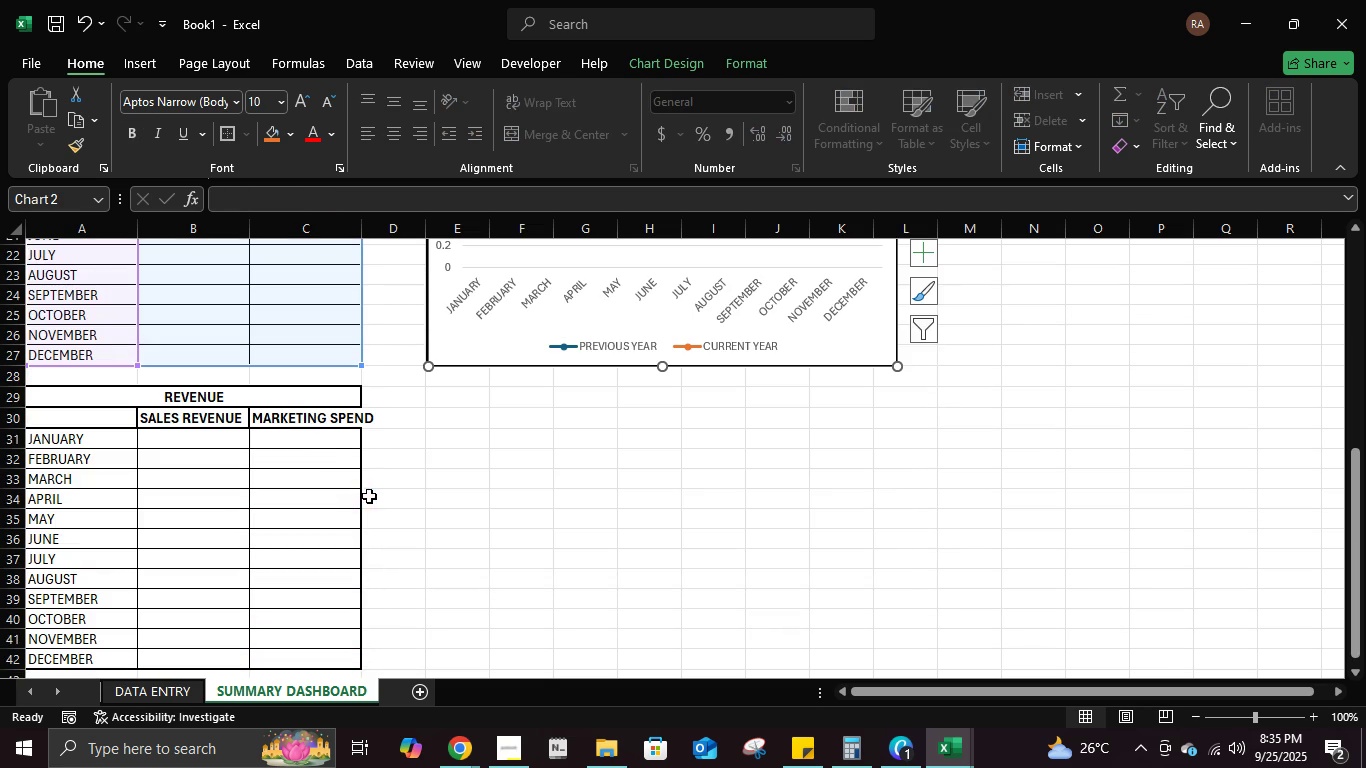 
left_click([307, 420])
 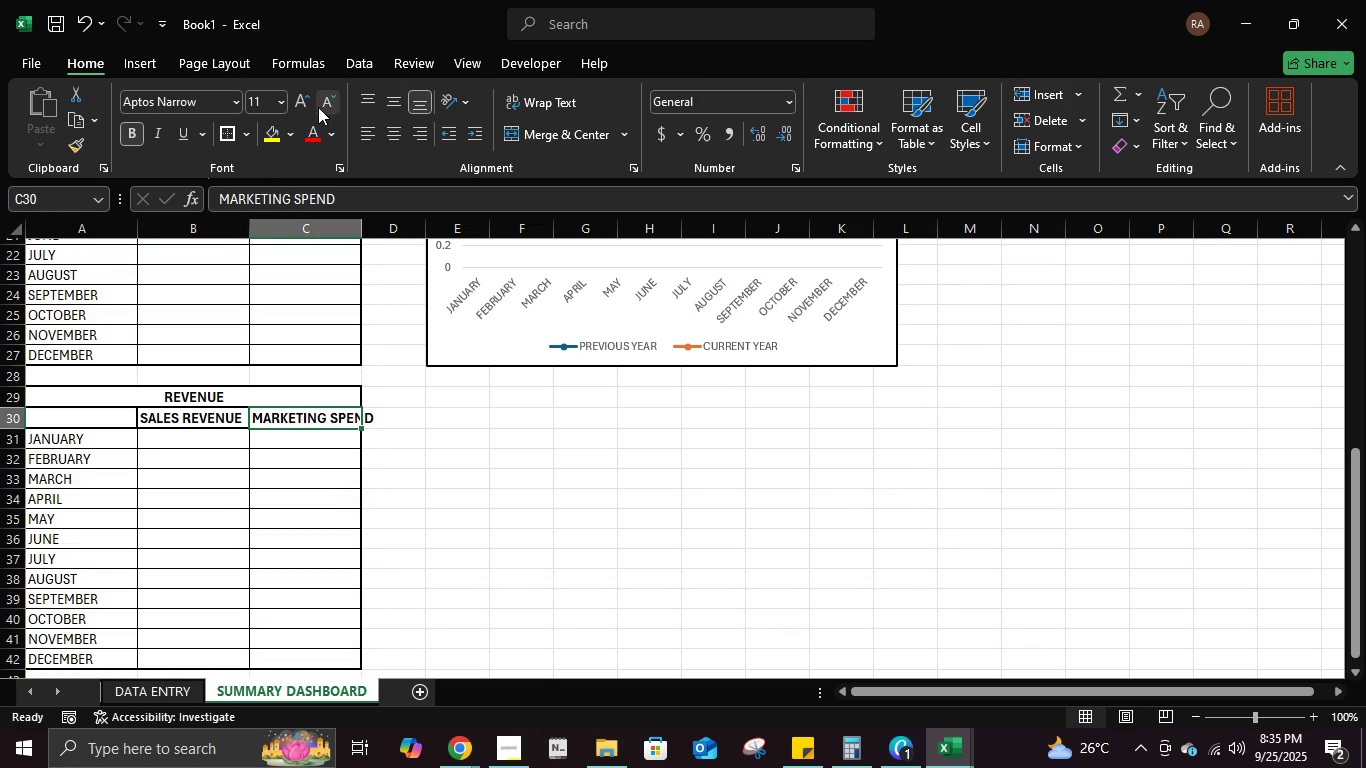 
left_click([319, 104])
 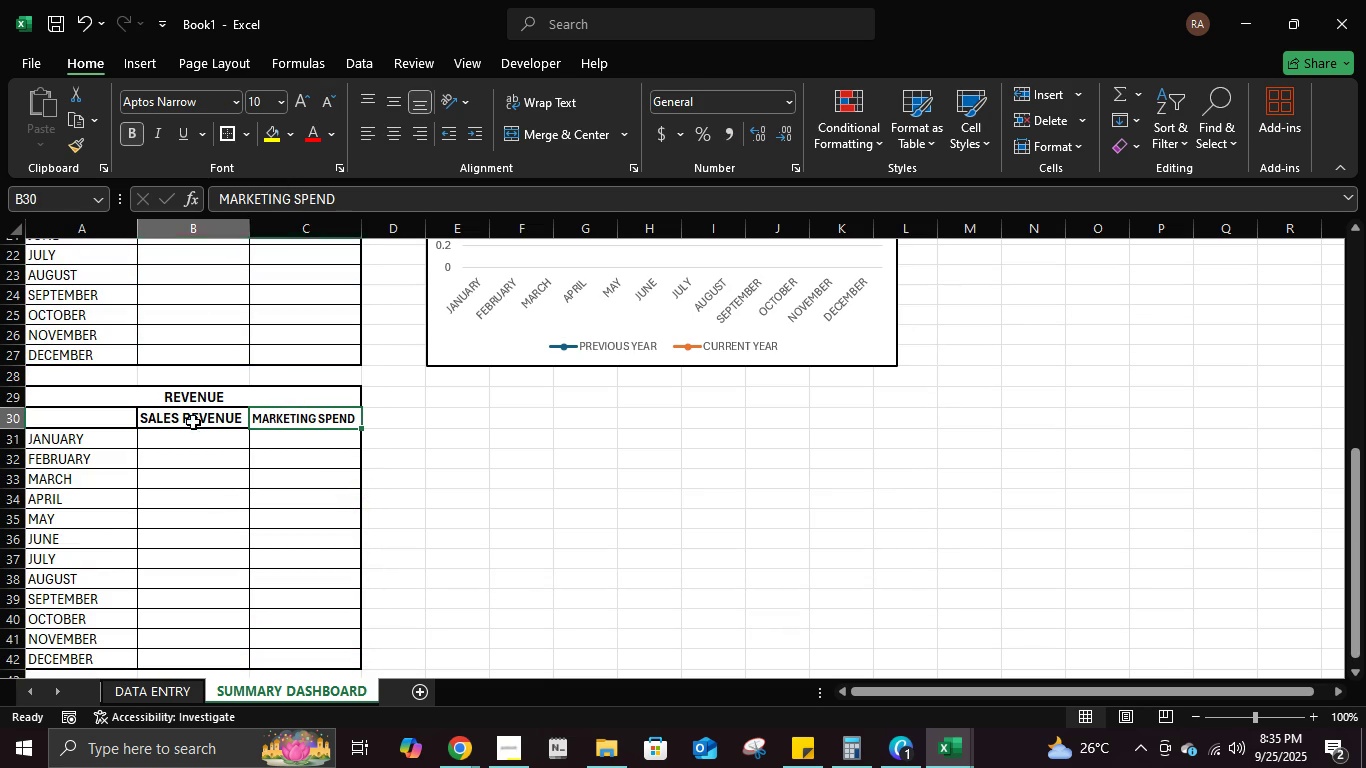 
left_click([193, 422])
 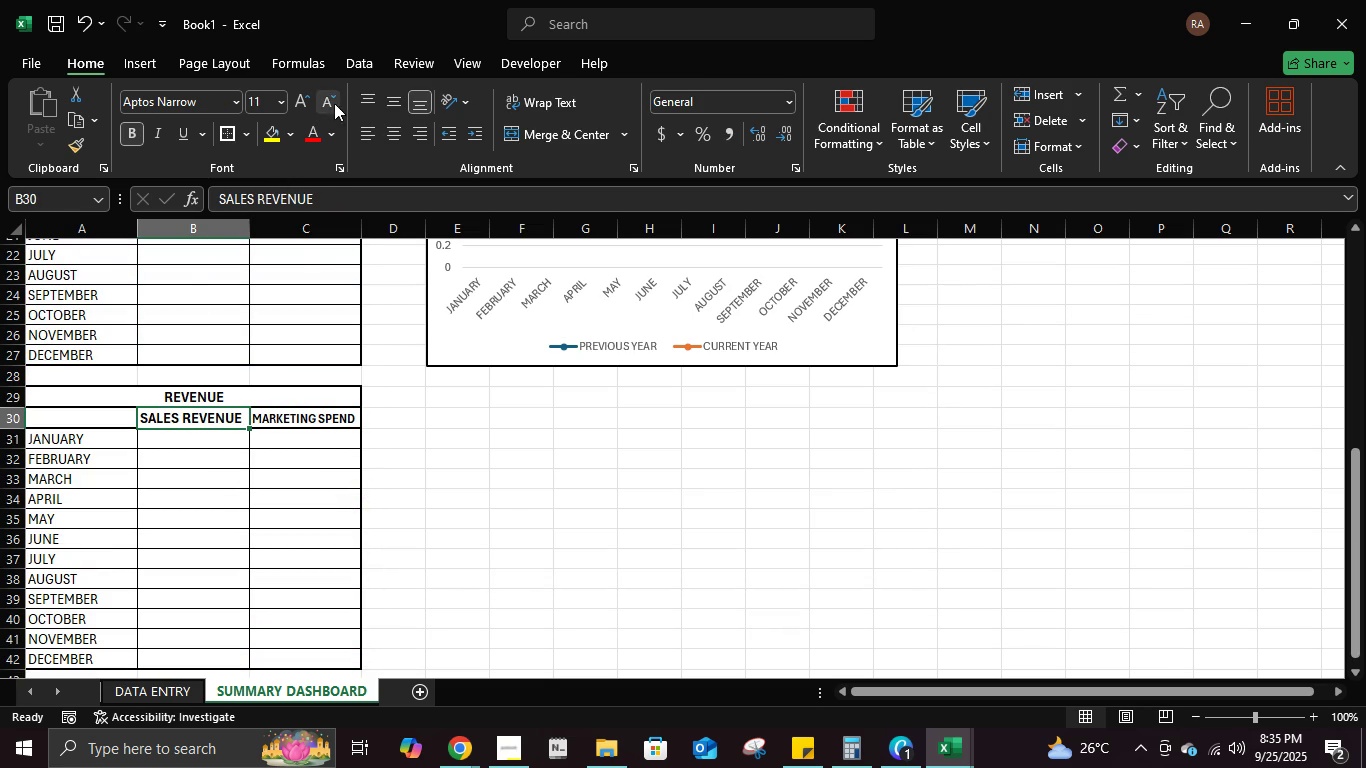 
left_click([334, 103])
 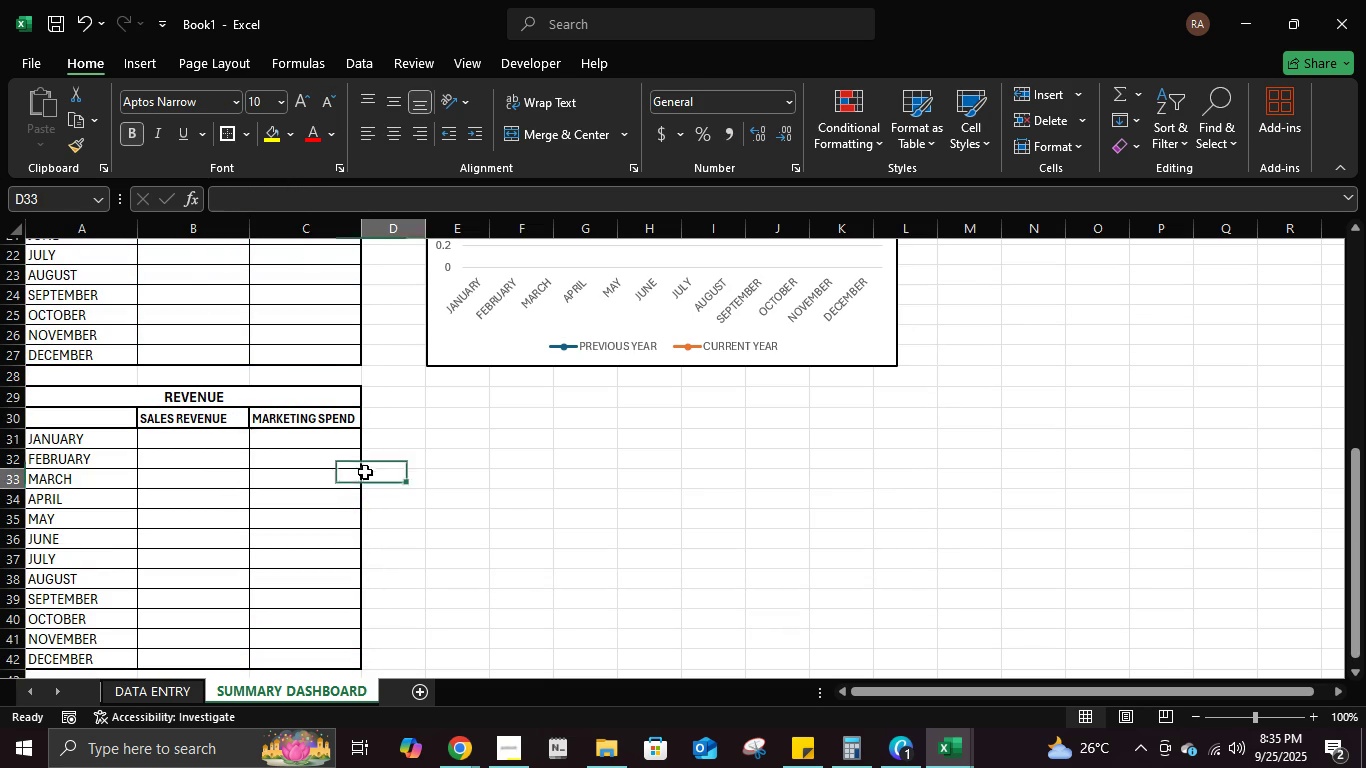 
left_click([365, 472])
 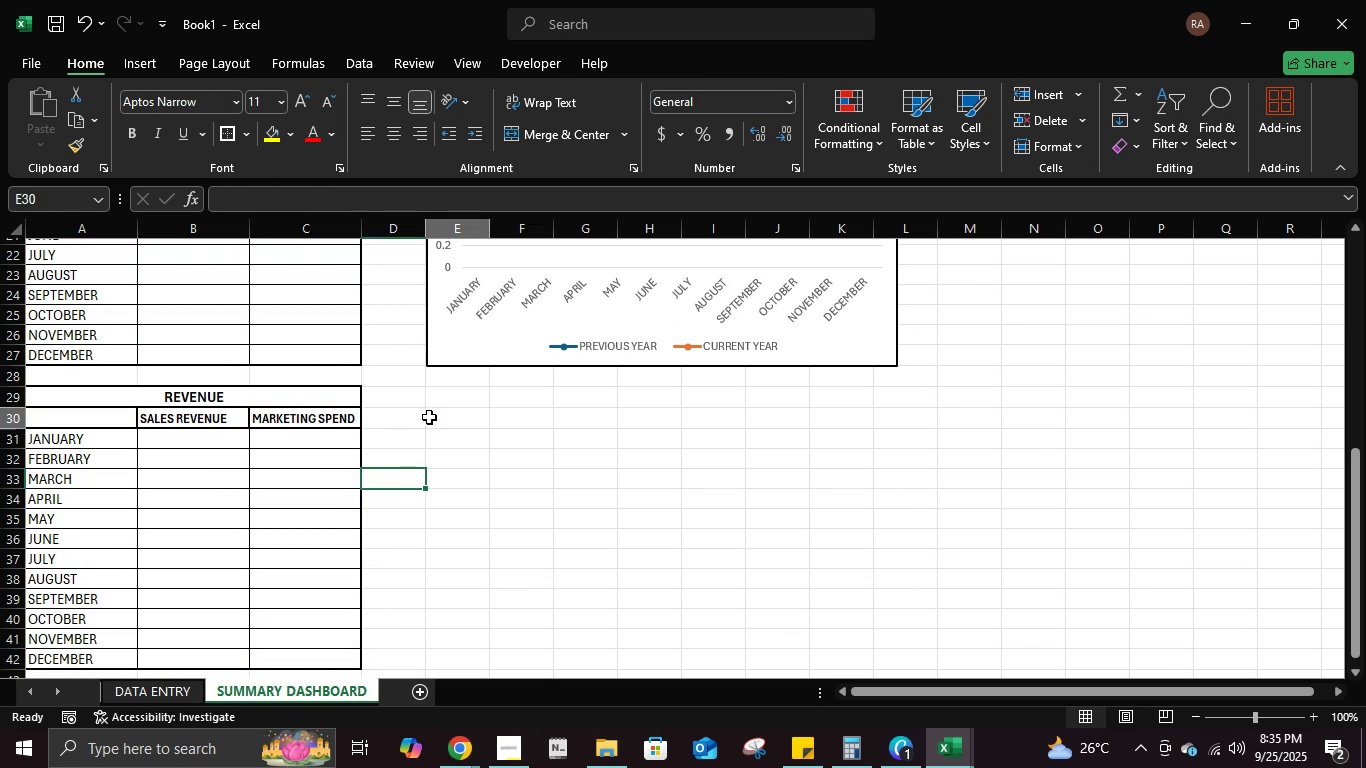 
left_click([429, 417])
 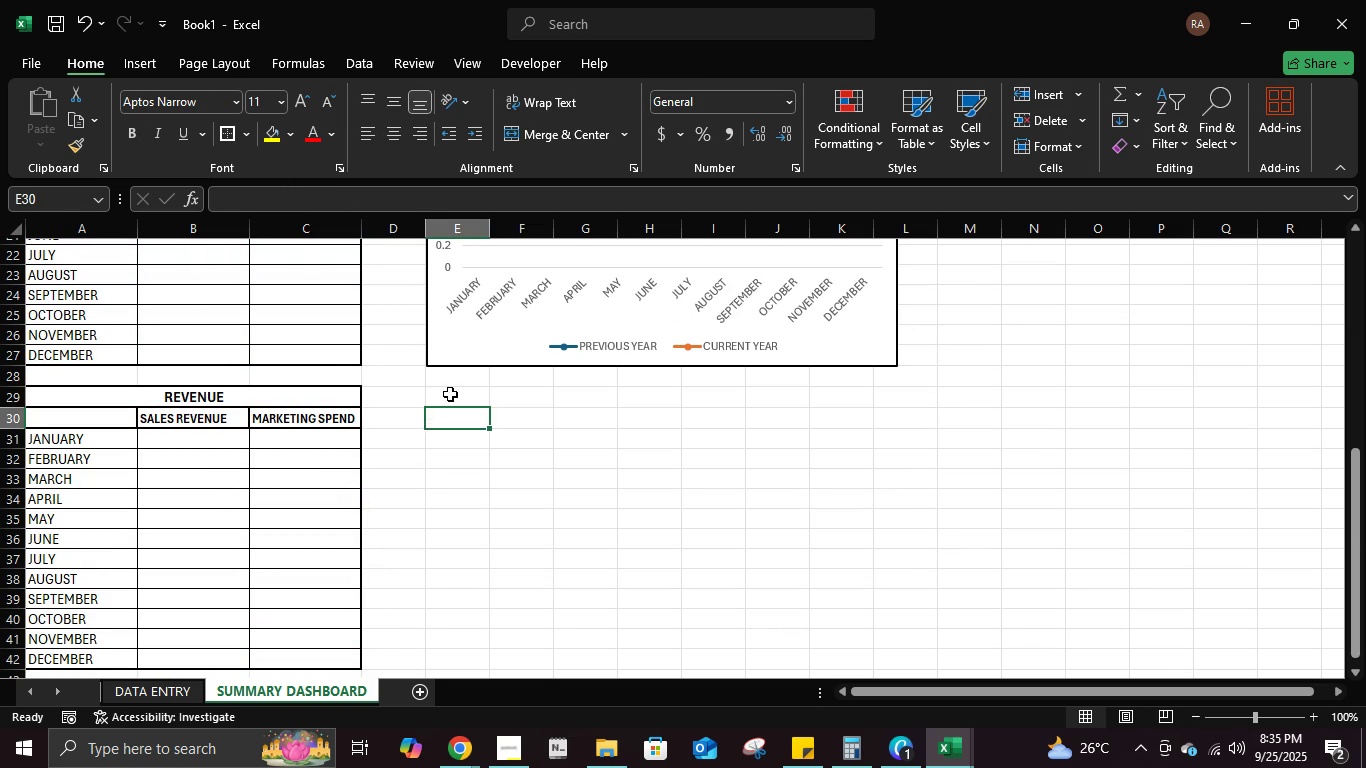 
left_click([450, 394])